 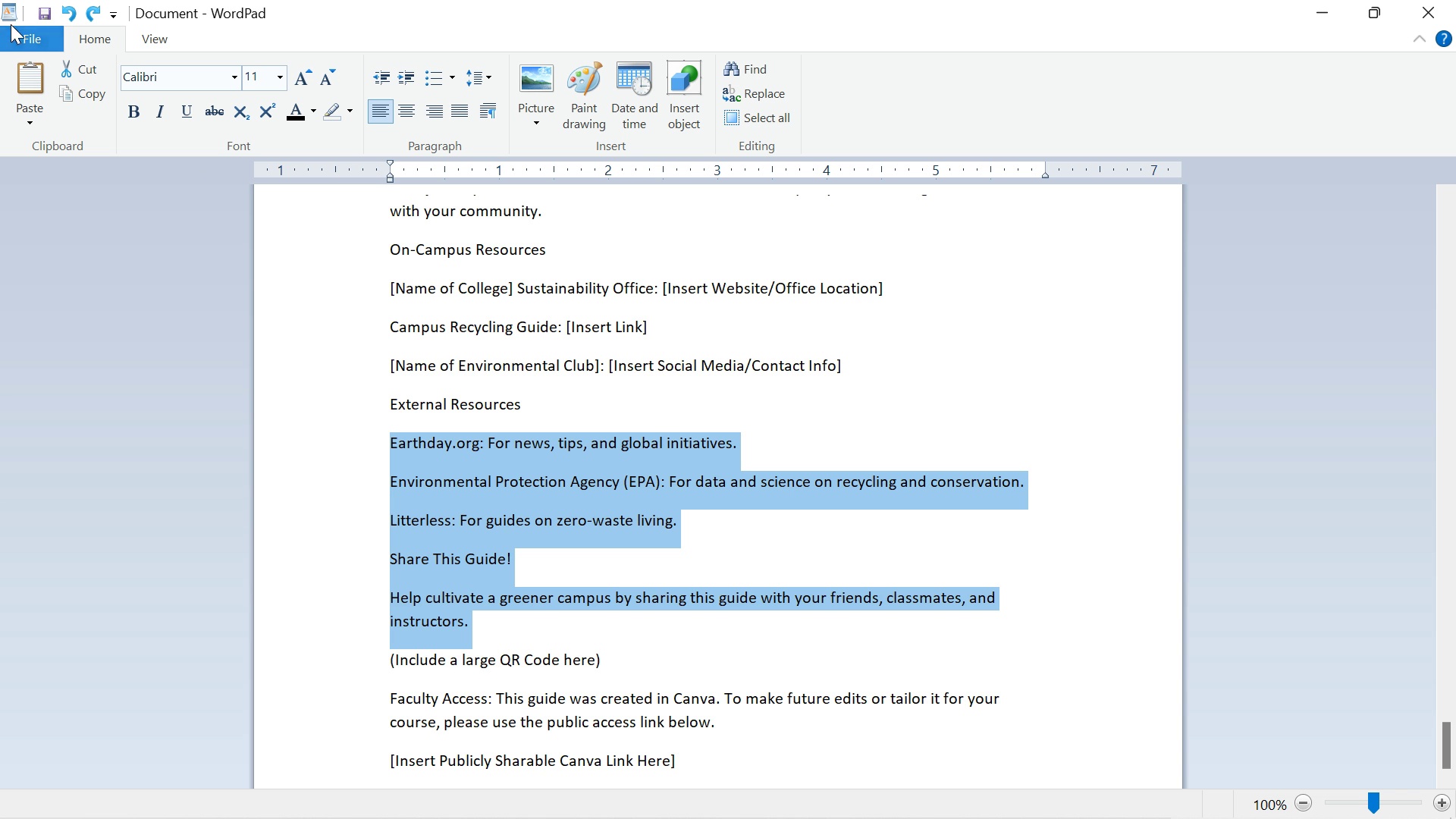 
left_click([1001, 789])
 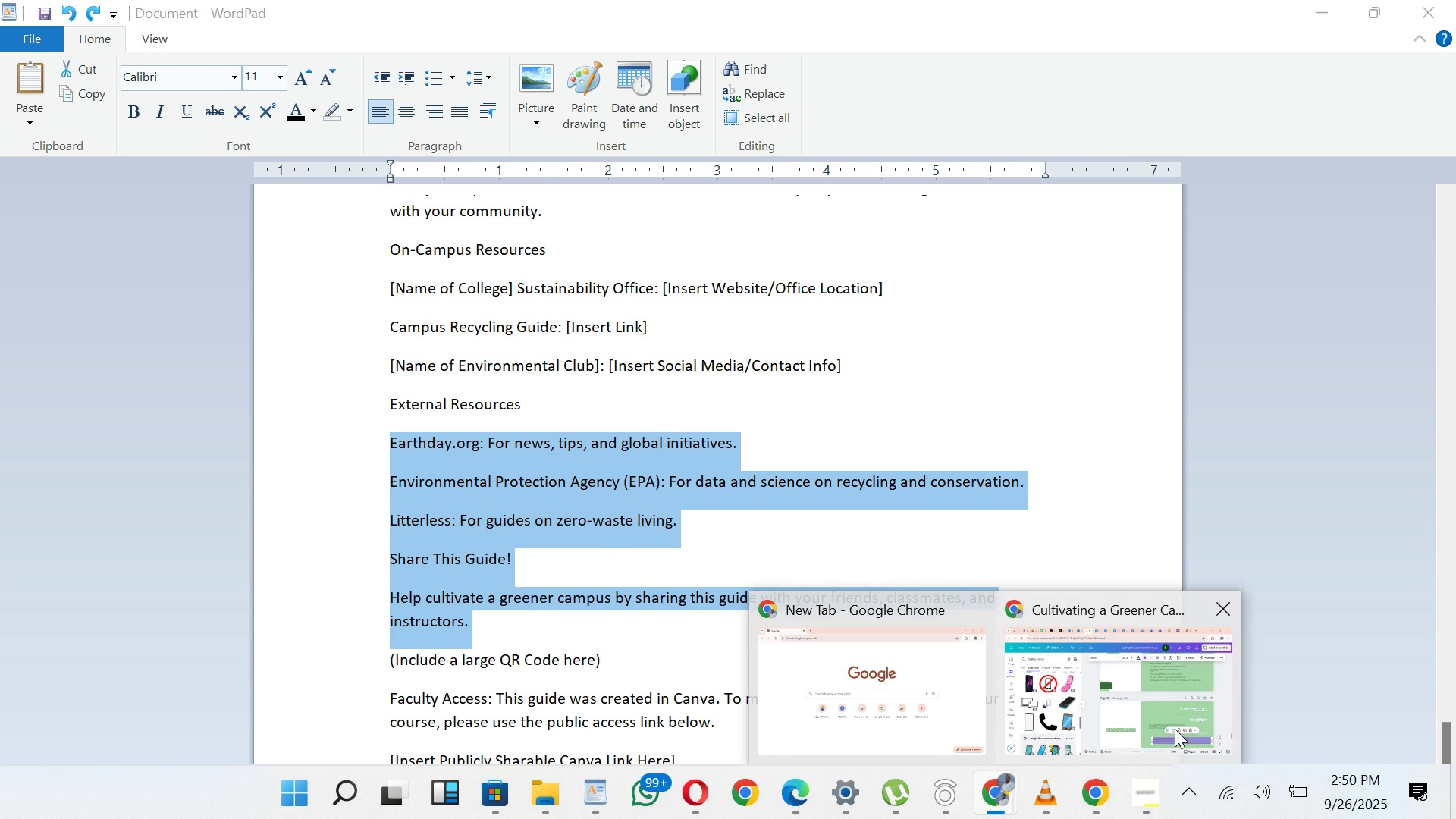 
left_click([1175, 729])
 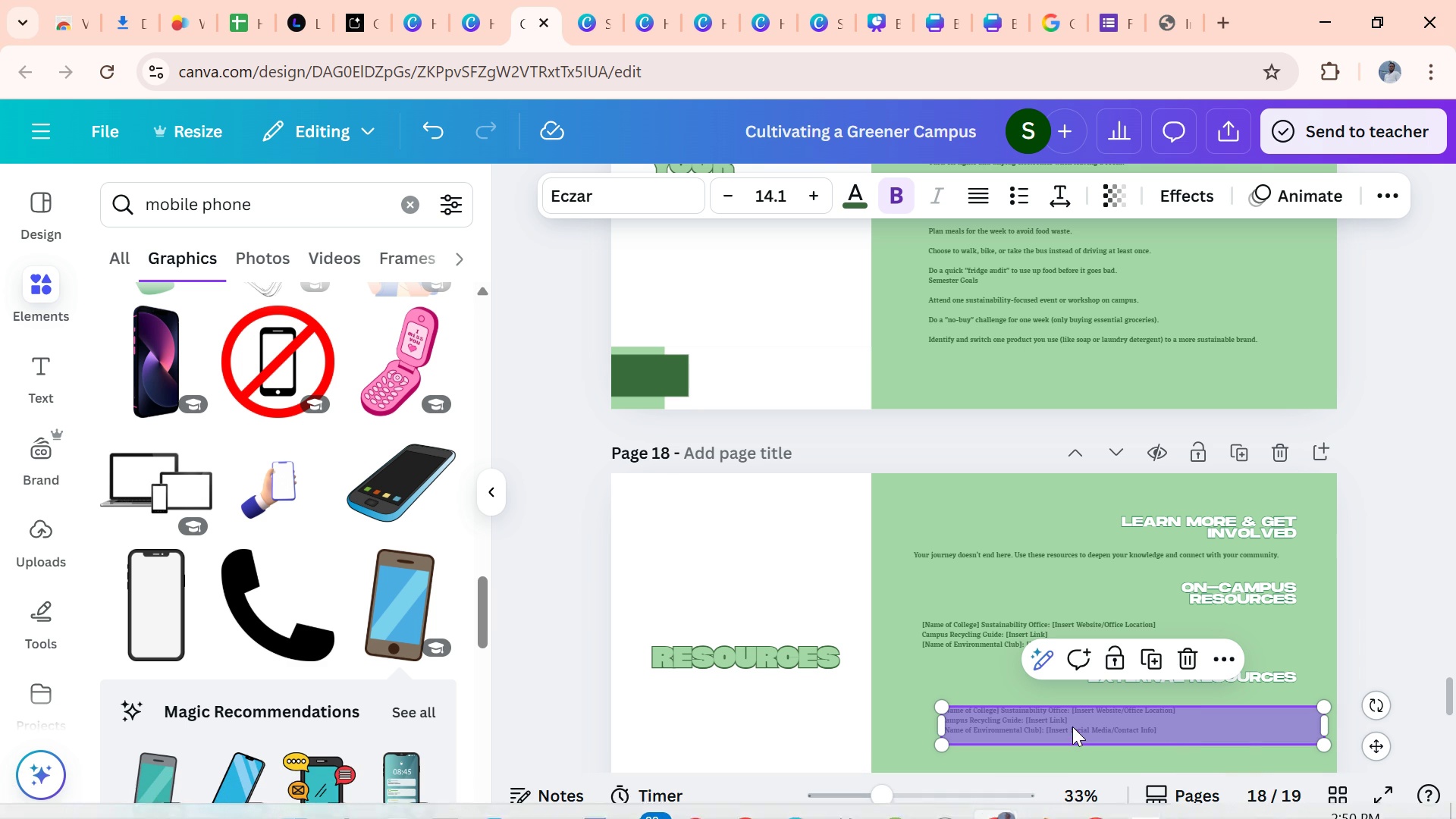 
left_click([1072, 726])
 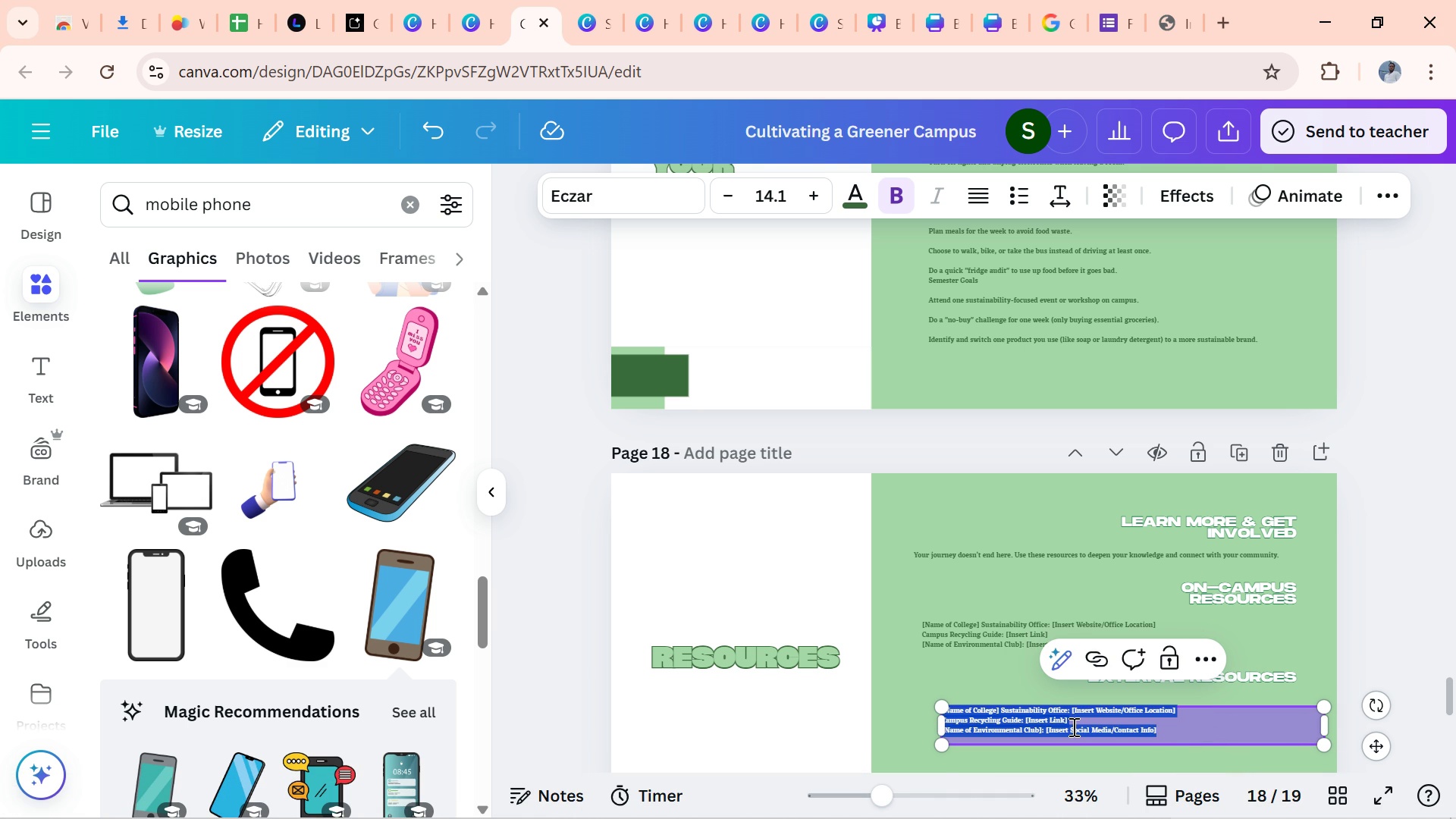 
double_click([1072, 726])